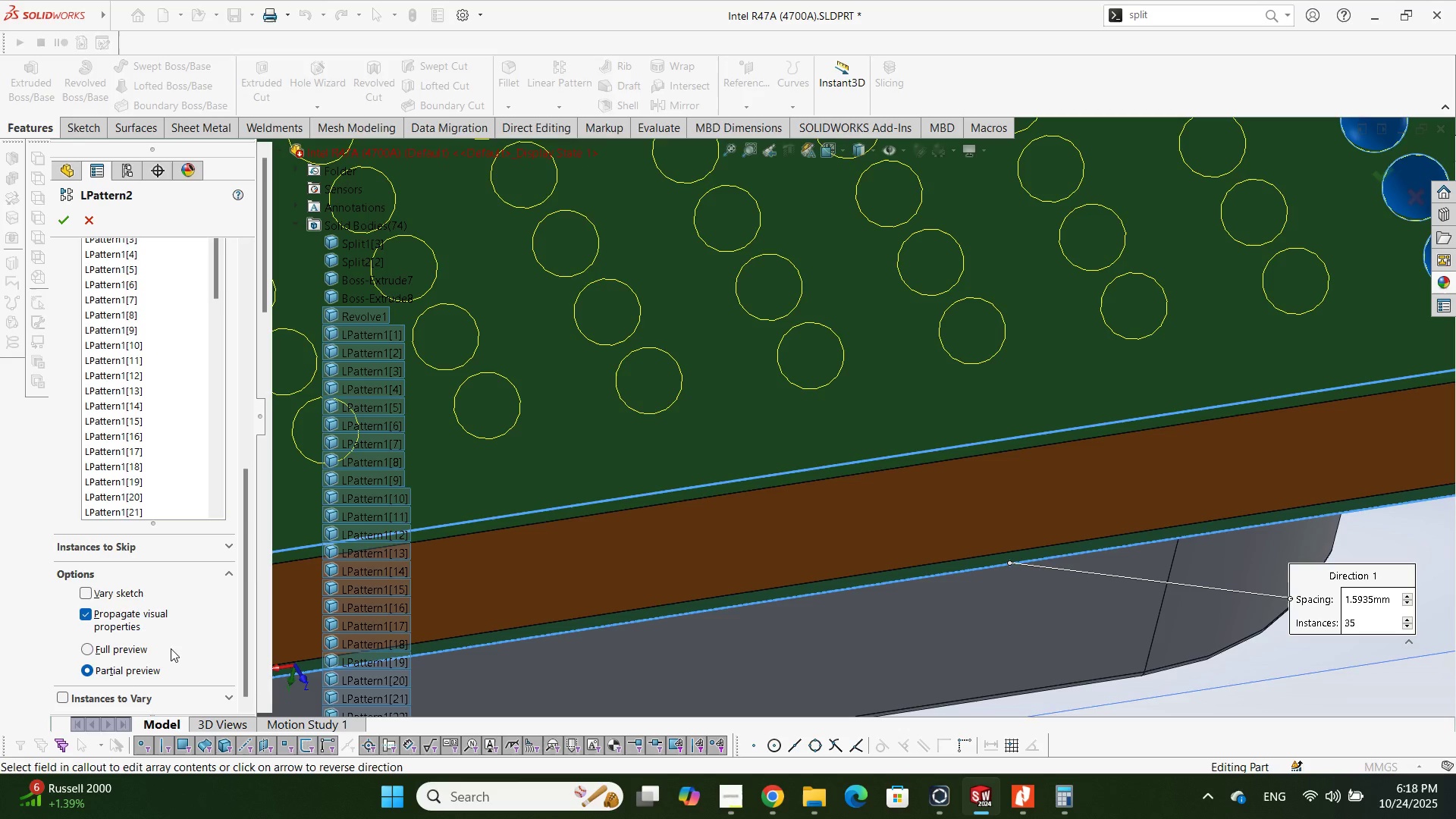 
left_click([94, 512])
 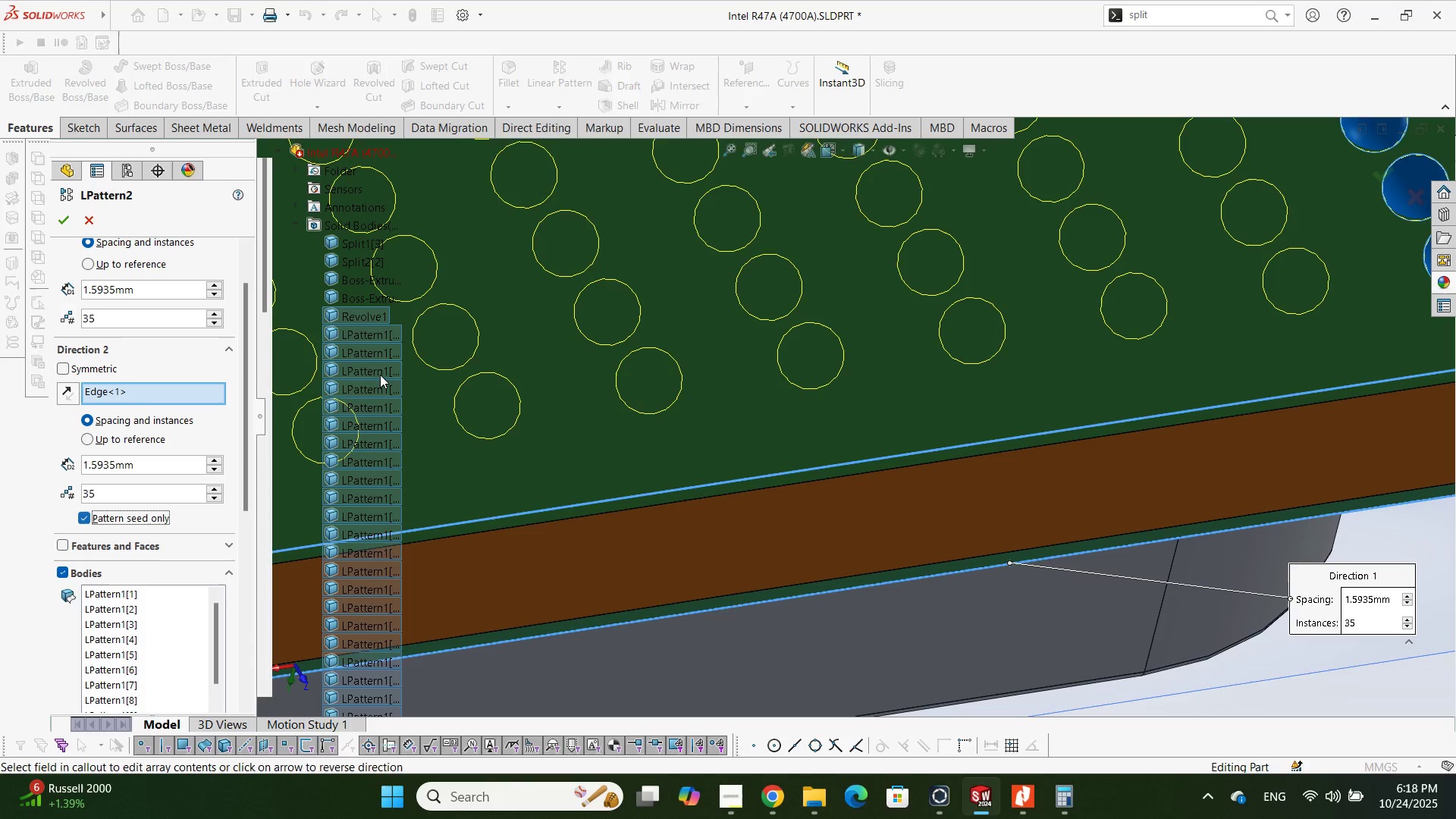 
scroll: coordinate [763, 387], scroll_direction: up, amount: 6.0
 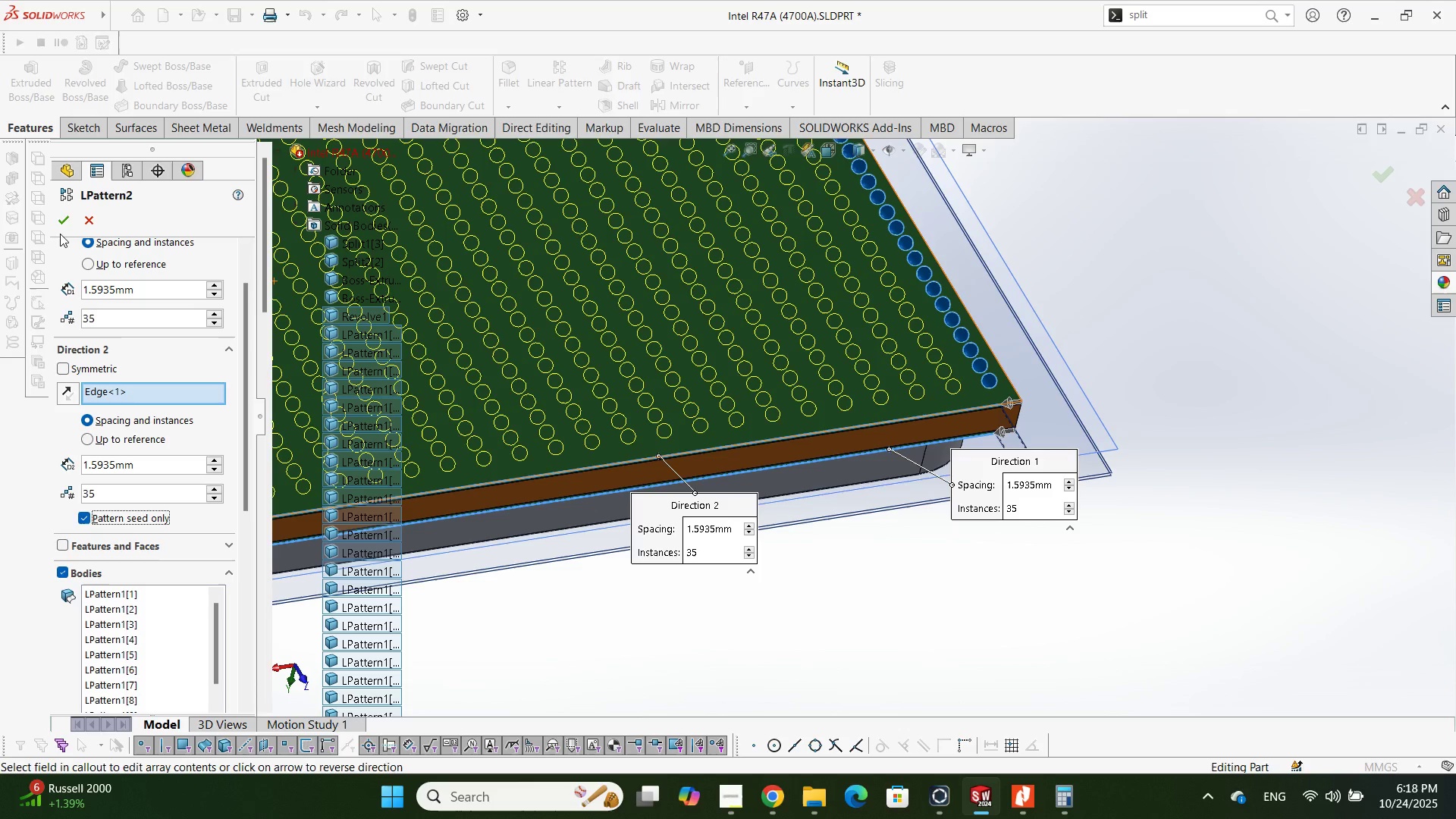 
left_click([62, 227])